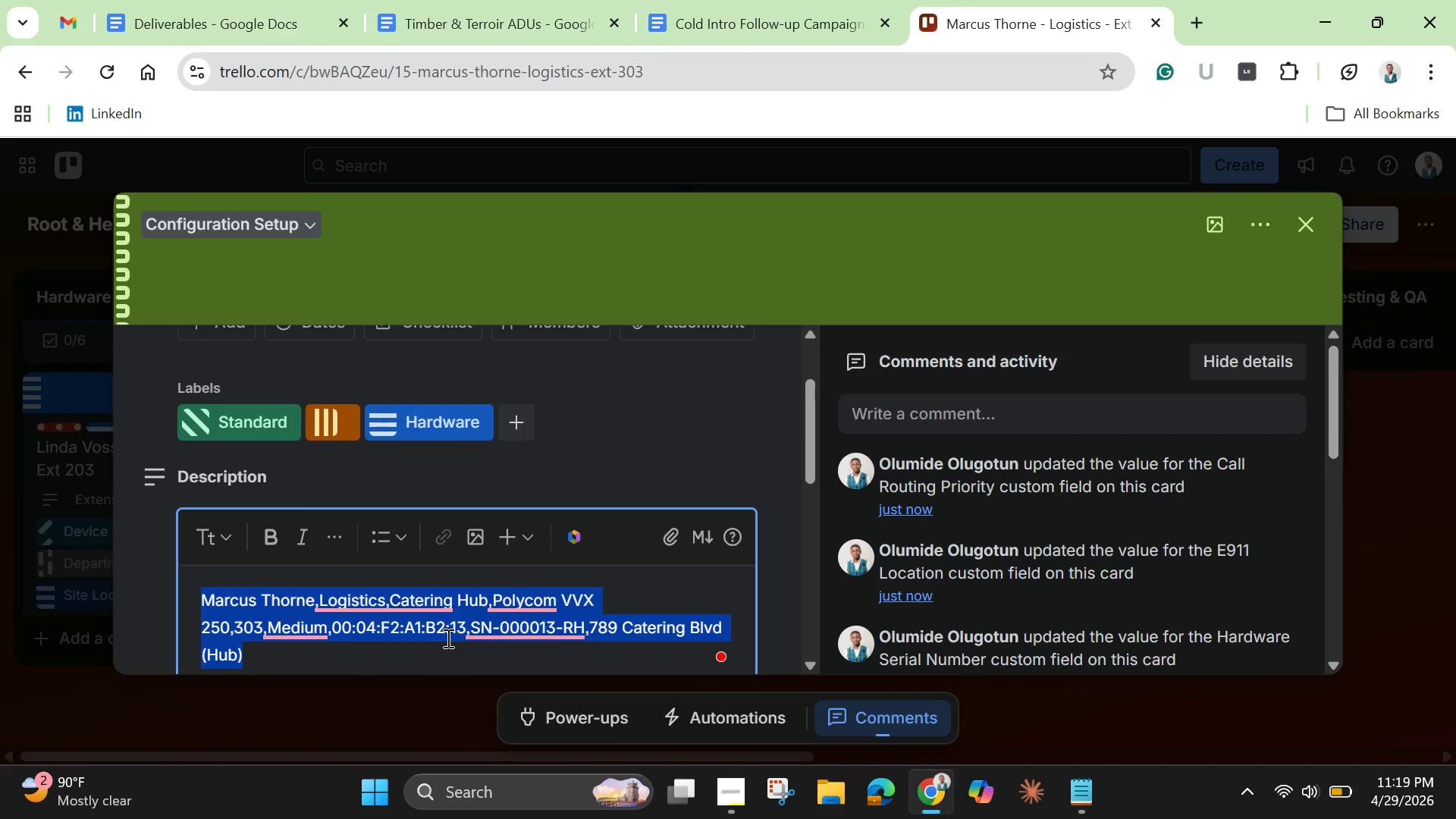 
key(Backspace)
 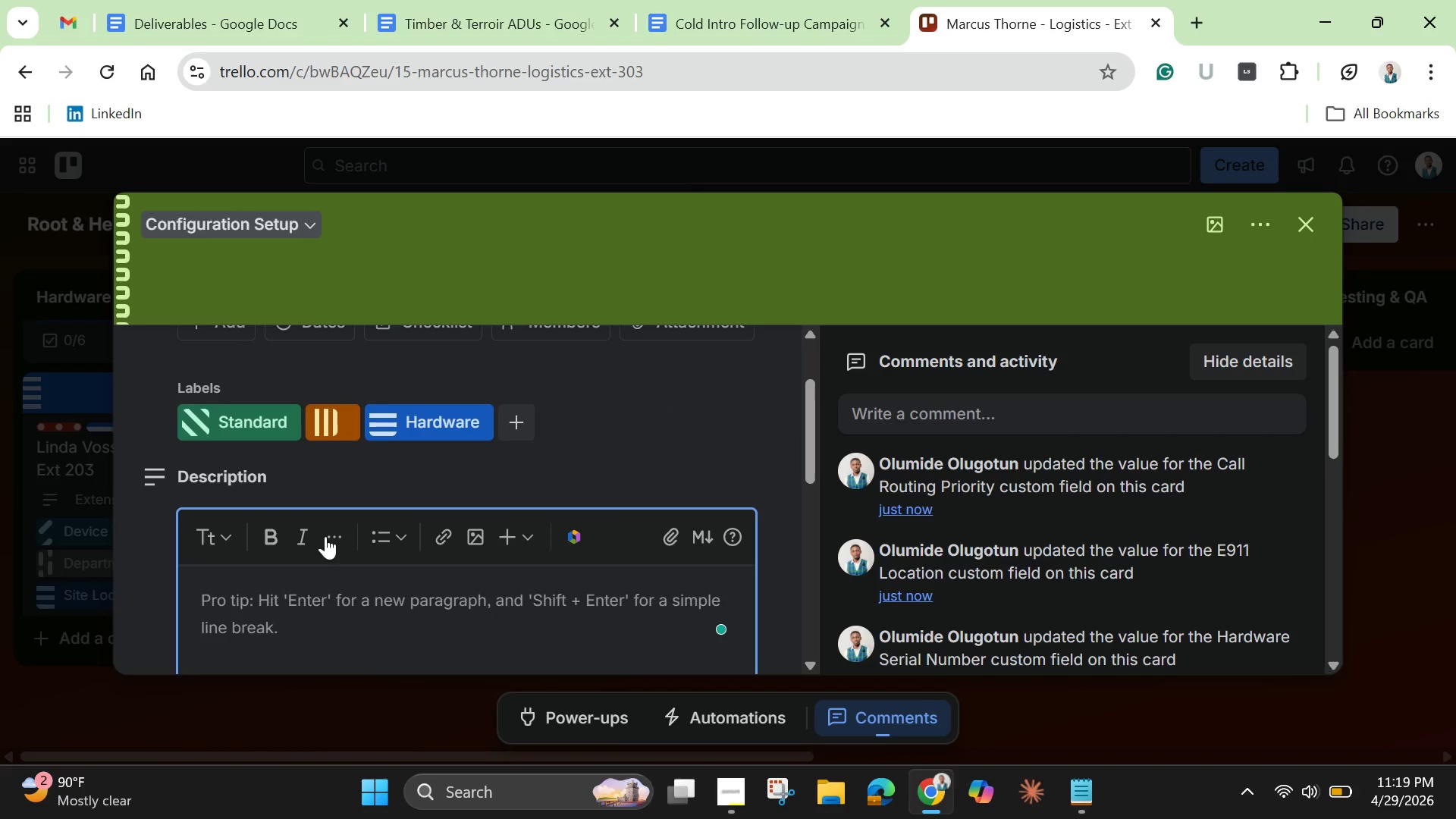 
scroll: coordinate [319, 524], scroll_direction: up, amount: 4.0
 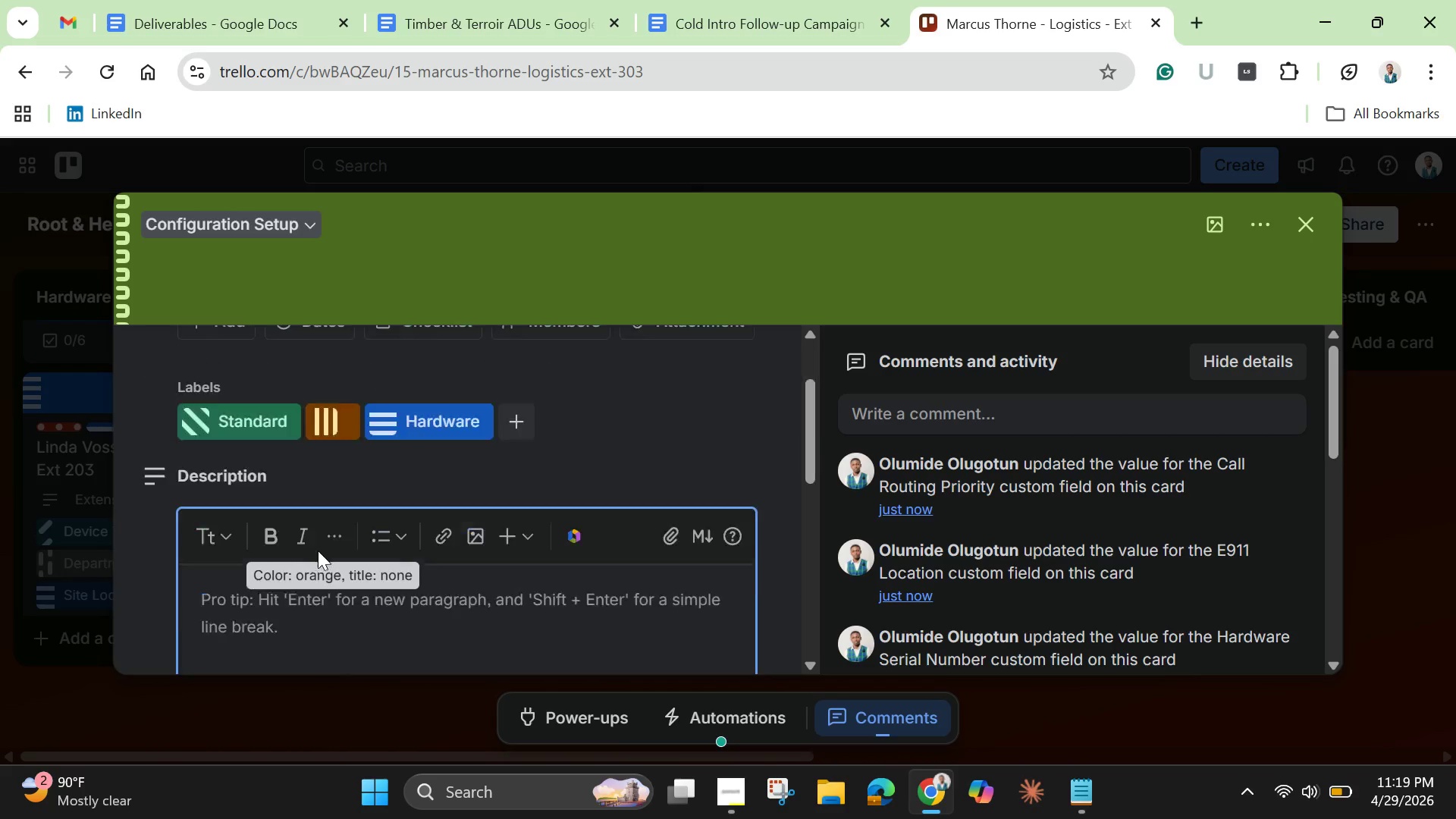 
scroll: coordinate [318, 551], scroll_direction: down, amount: 3.0
 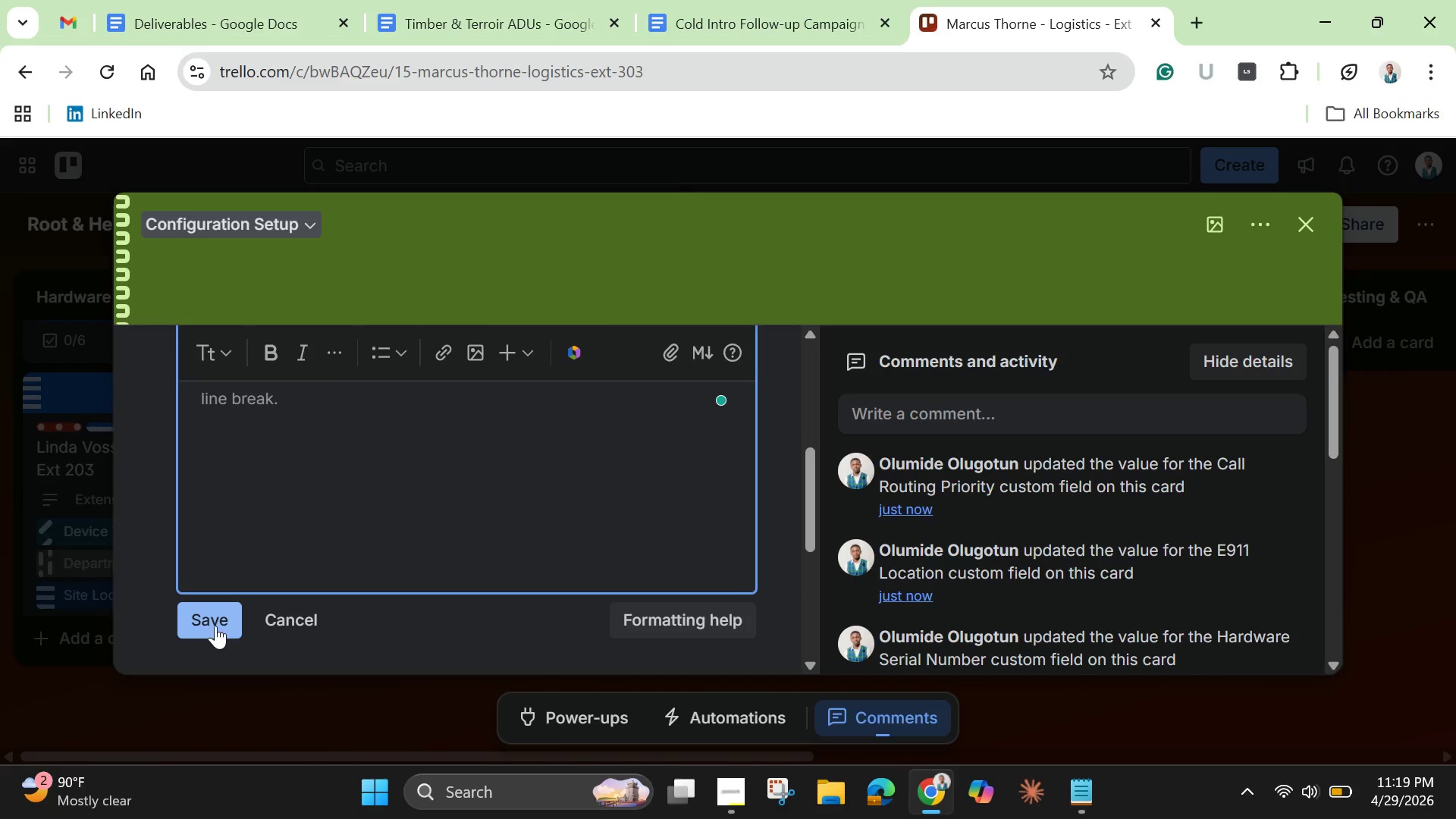 
left_click([212, 617])
 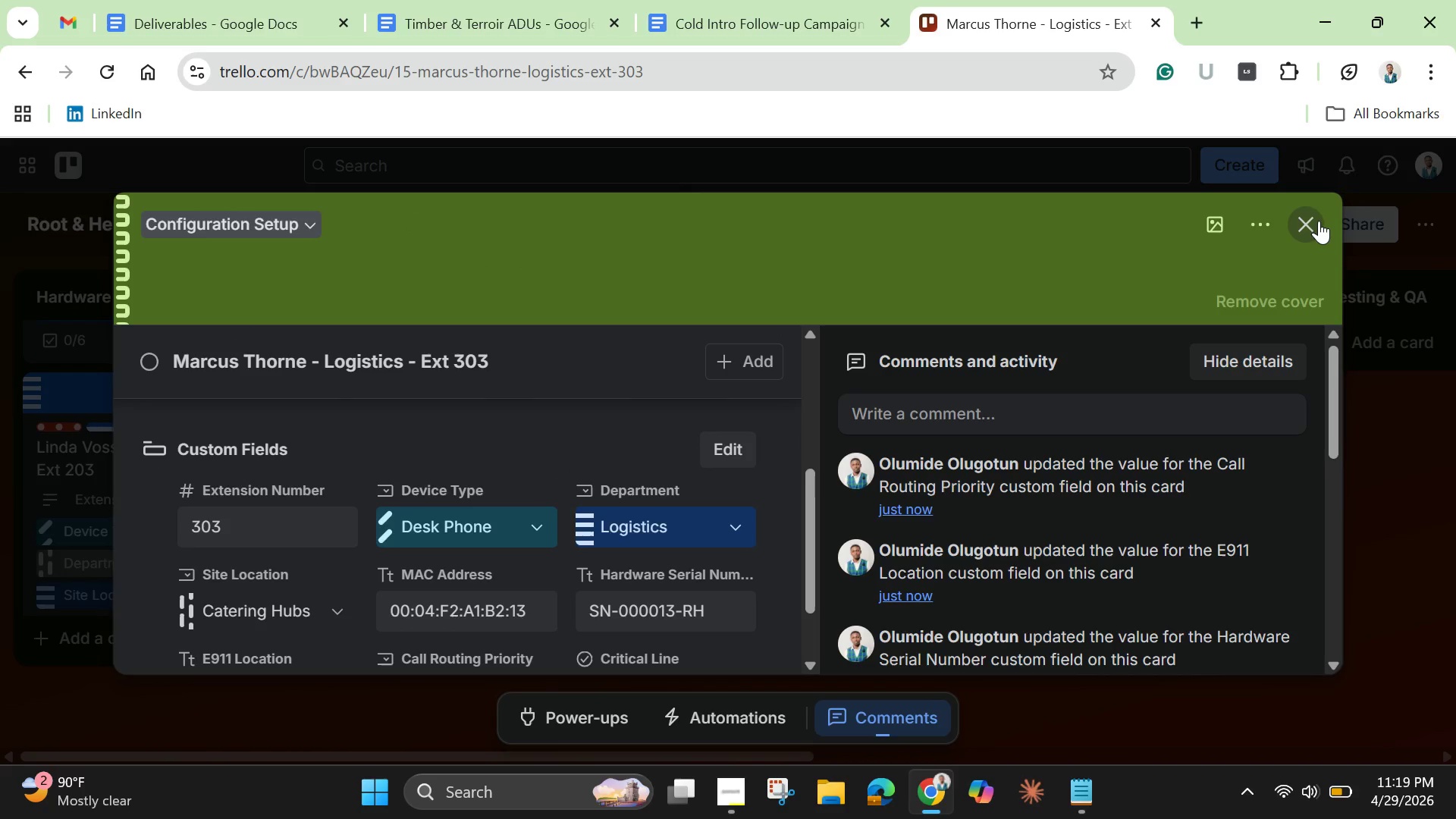 
left_click([1310, 207])
 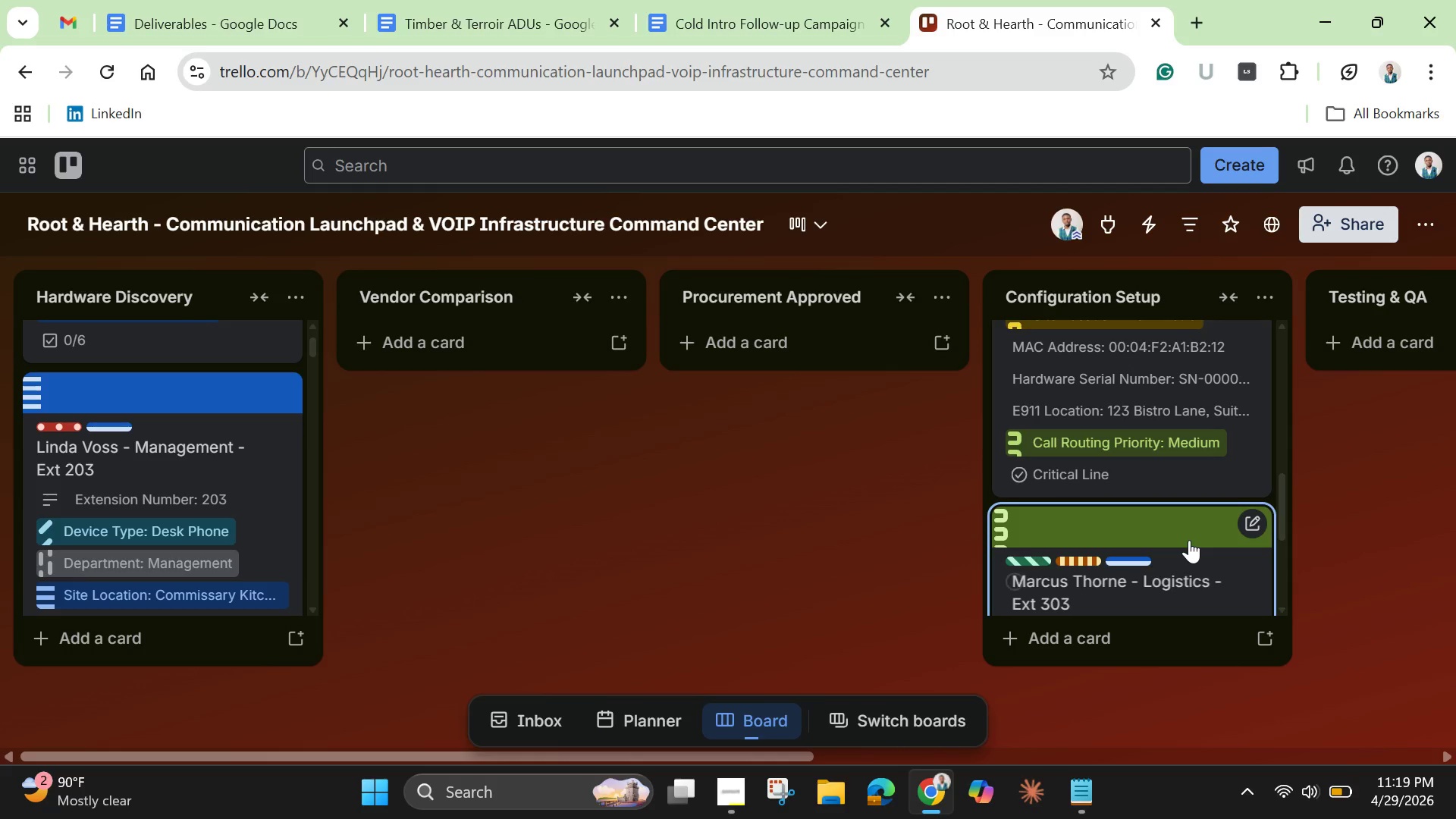 
scroll: coordinate [1178, 555], scroll_direction: down, amount: 6.0
 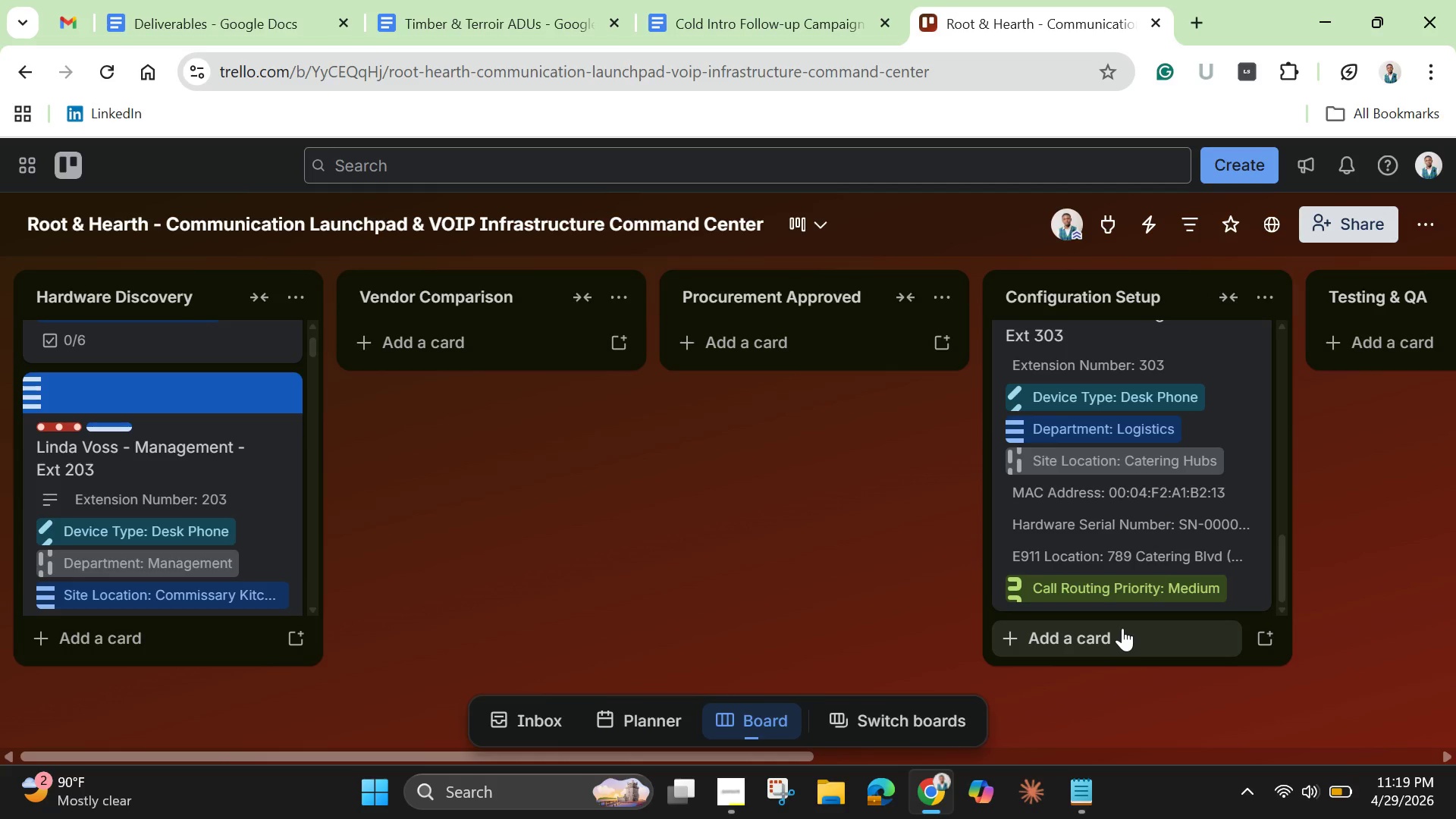 
wait(6.71)
 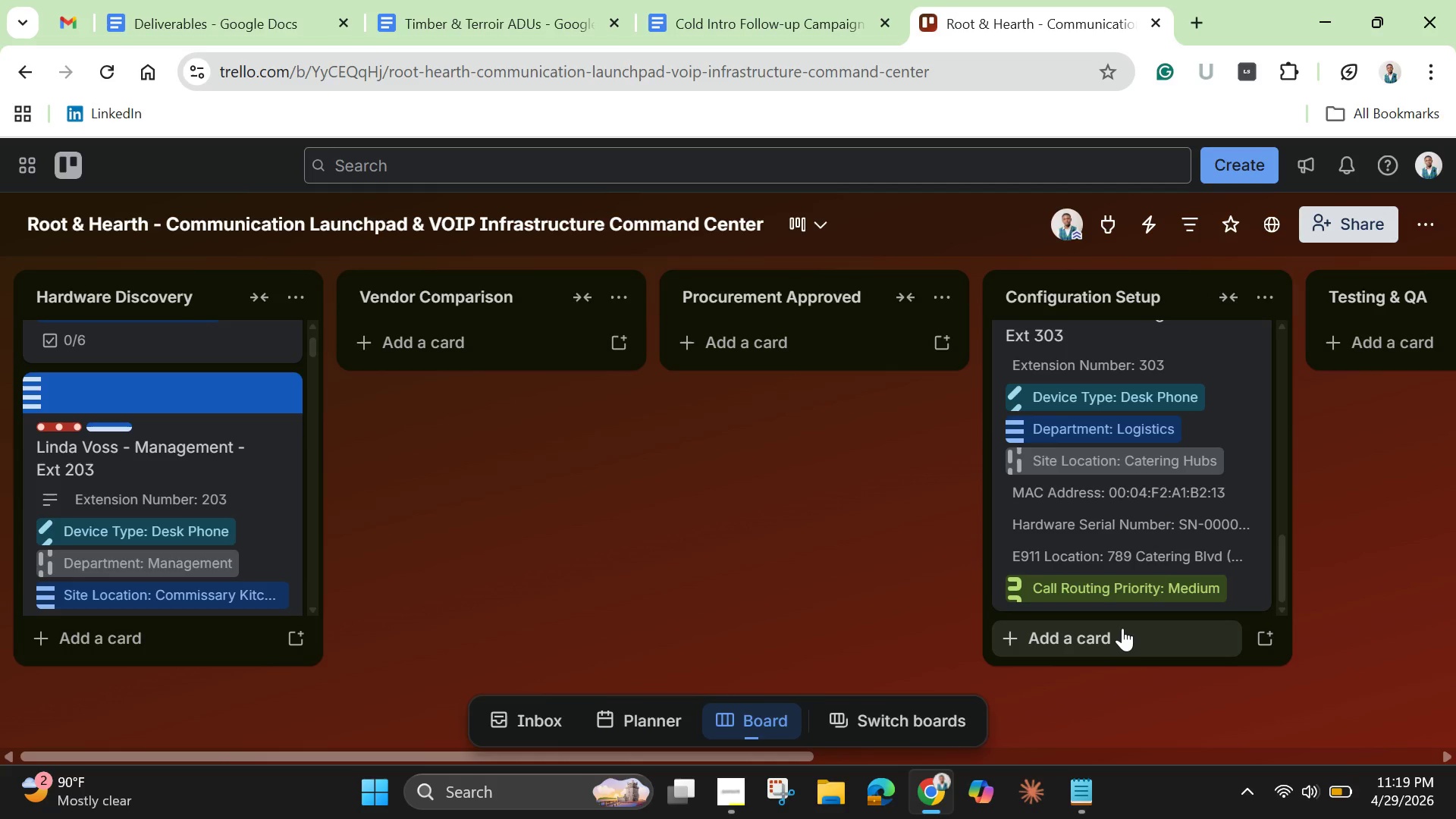 
left_click([1122, 628])
 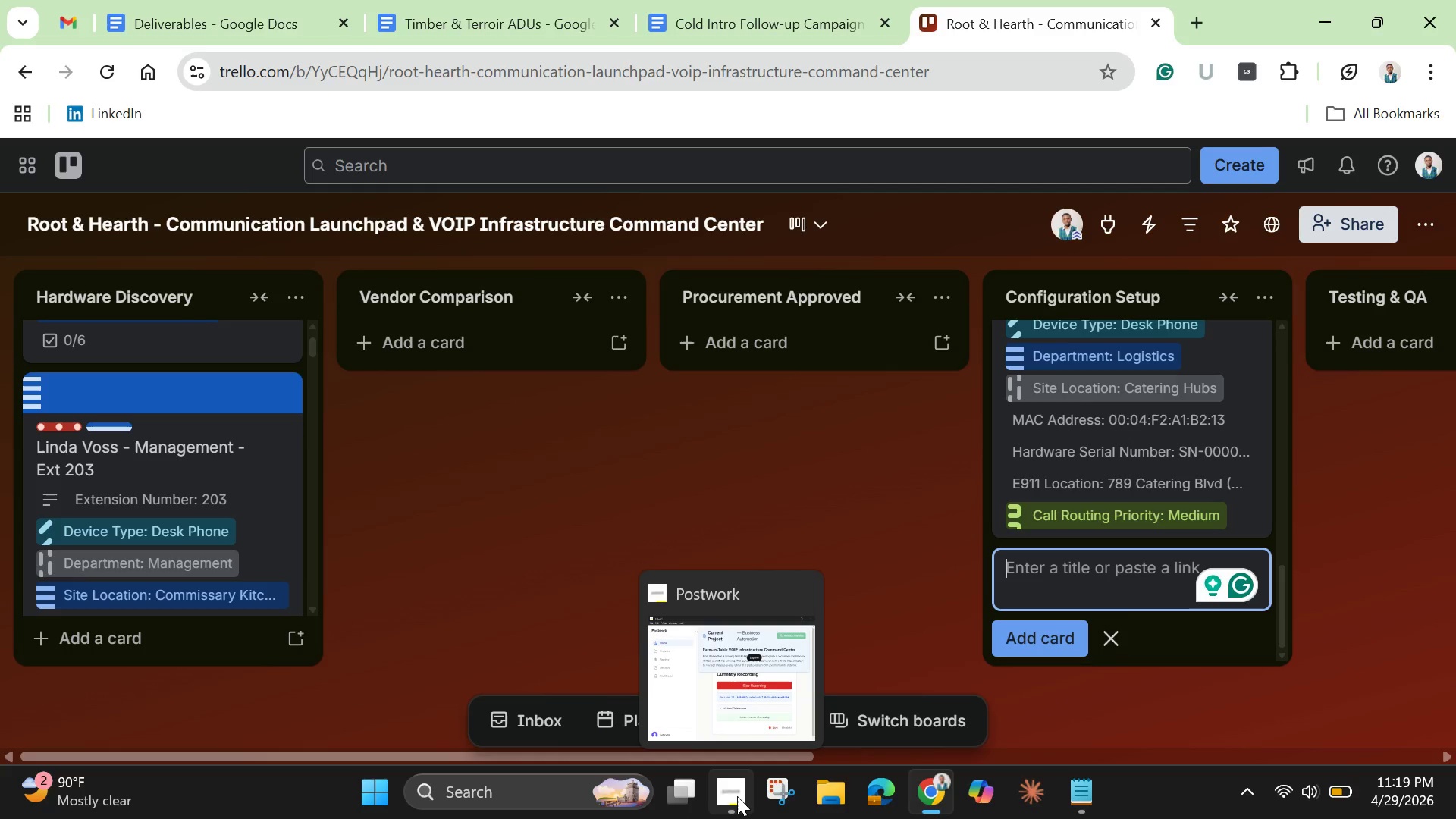 
wait(24.59)
 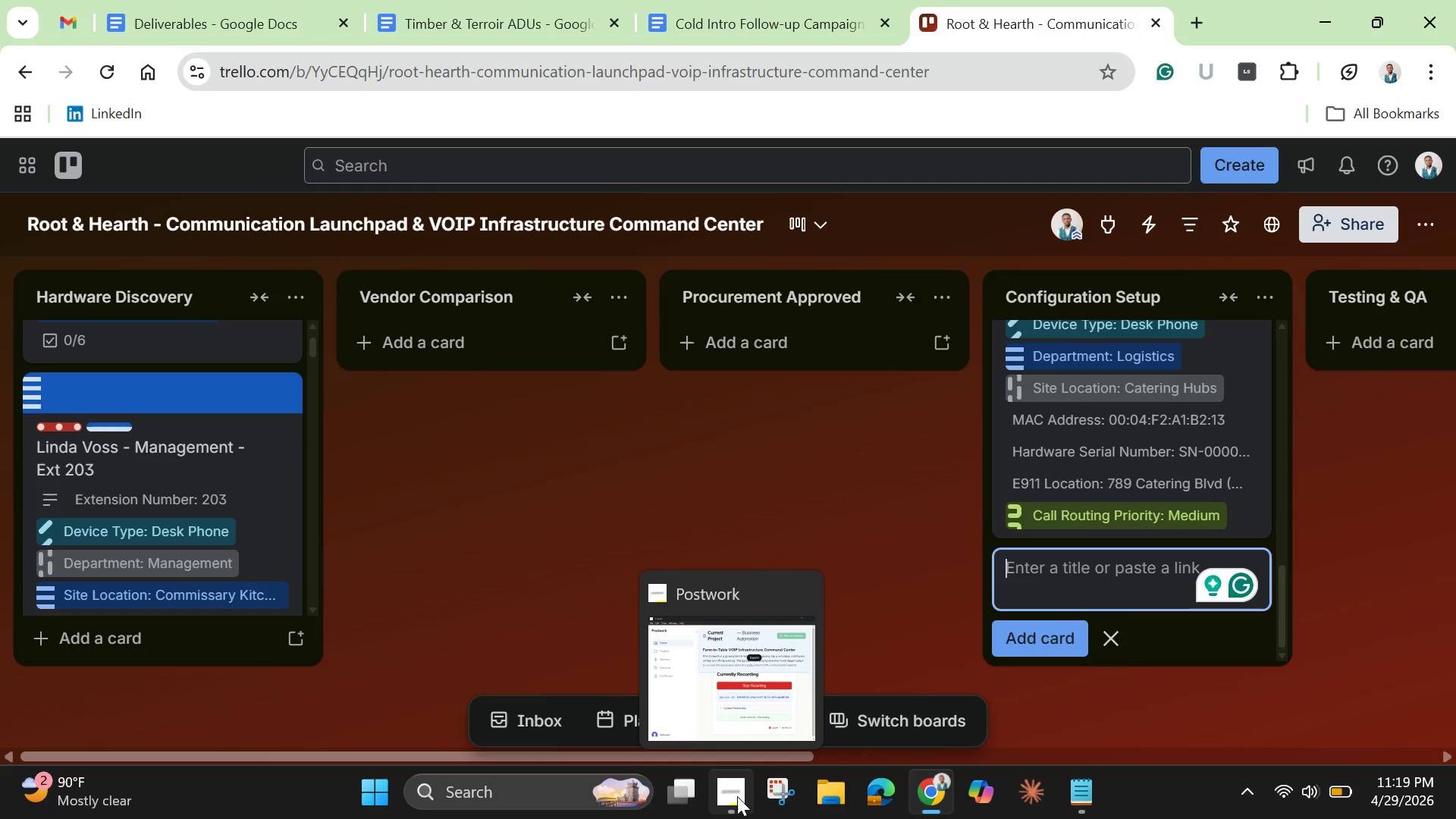 
left_click([737, 796])